 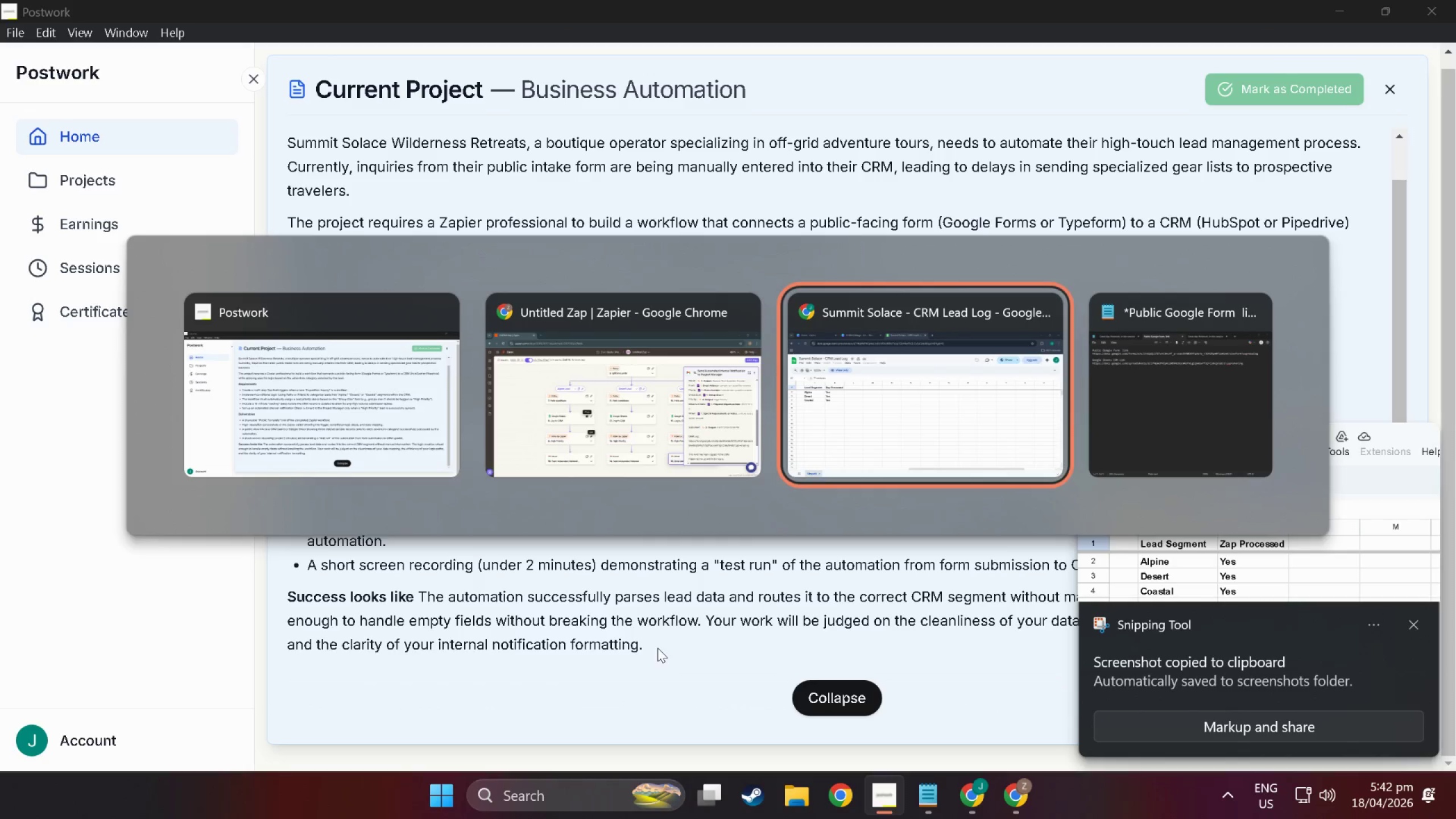 
key(Alt+Tab)
 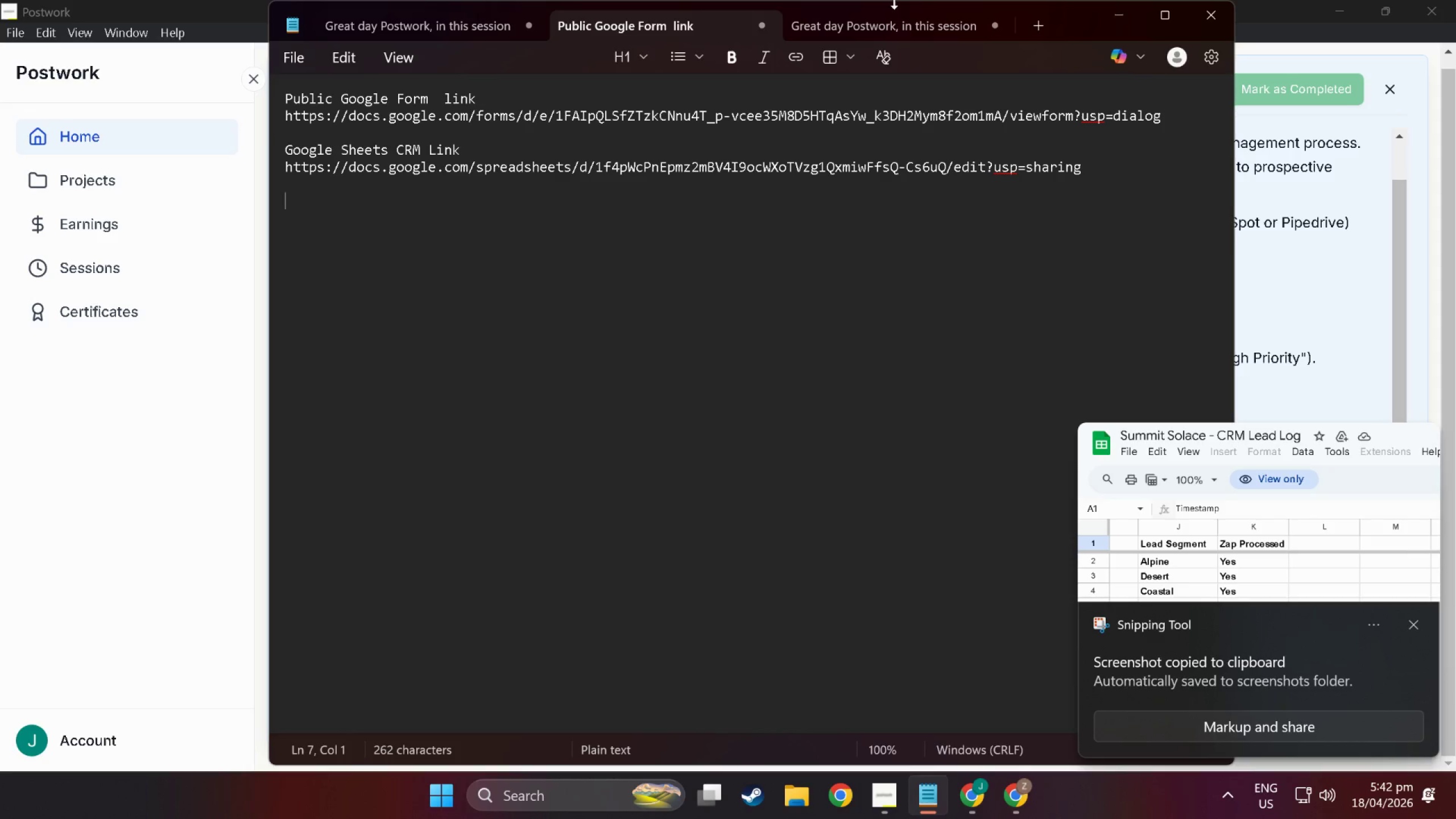 
left_click([892, 26])
 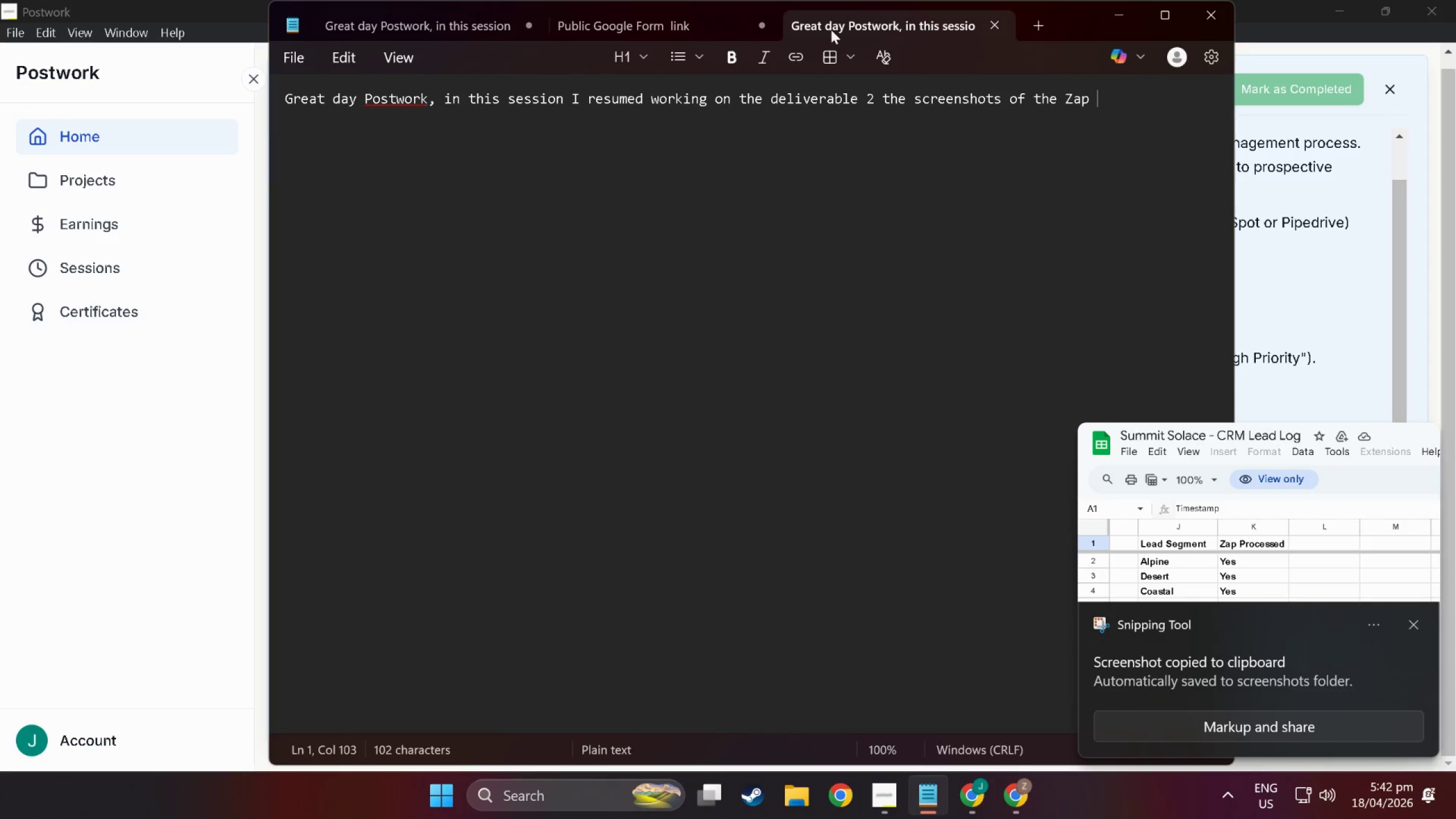 
key(Alt+Tab)
 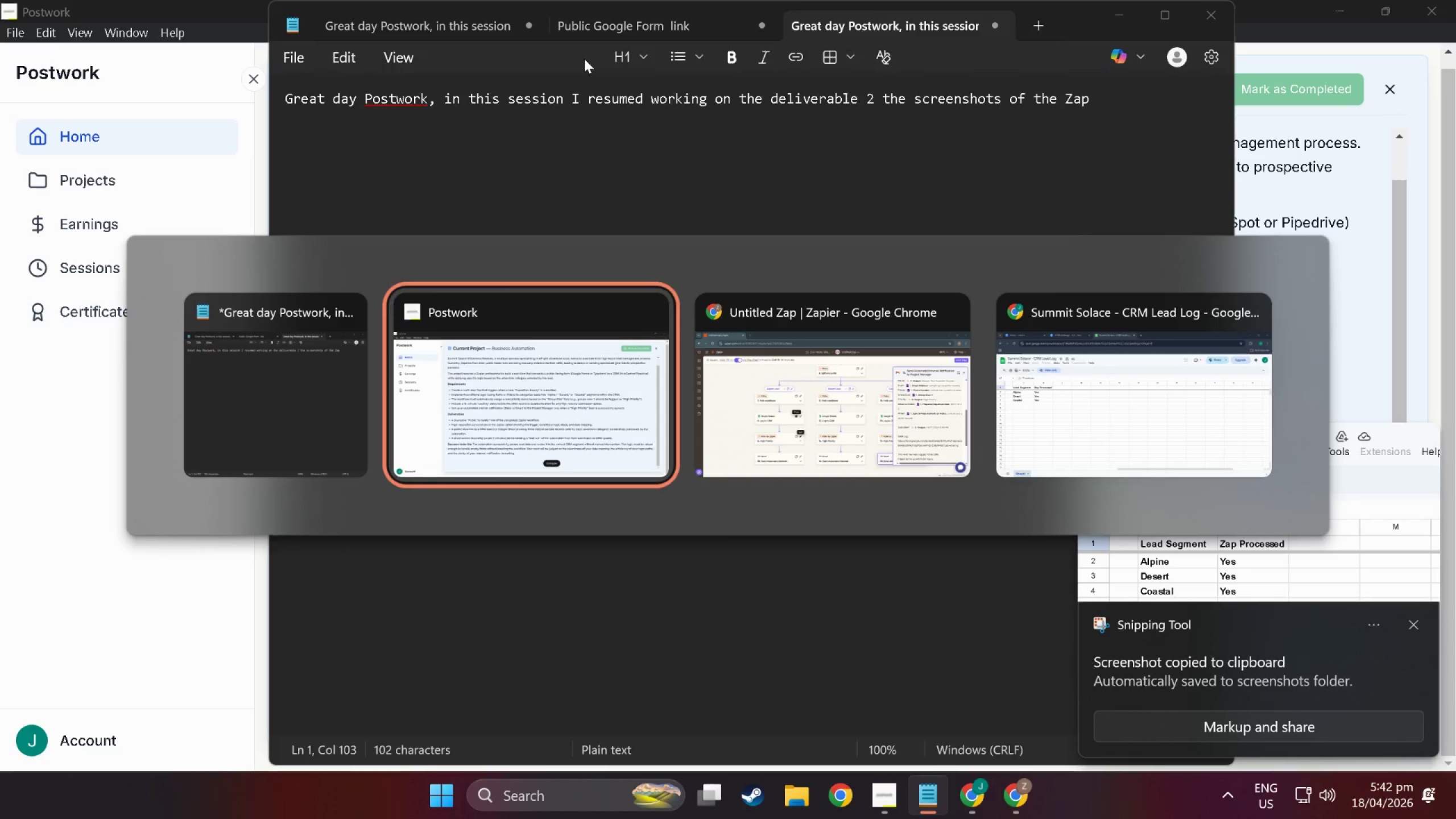 
key(Alt+Tab)
 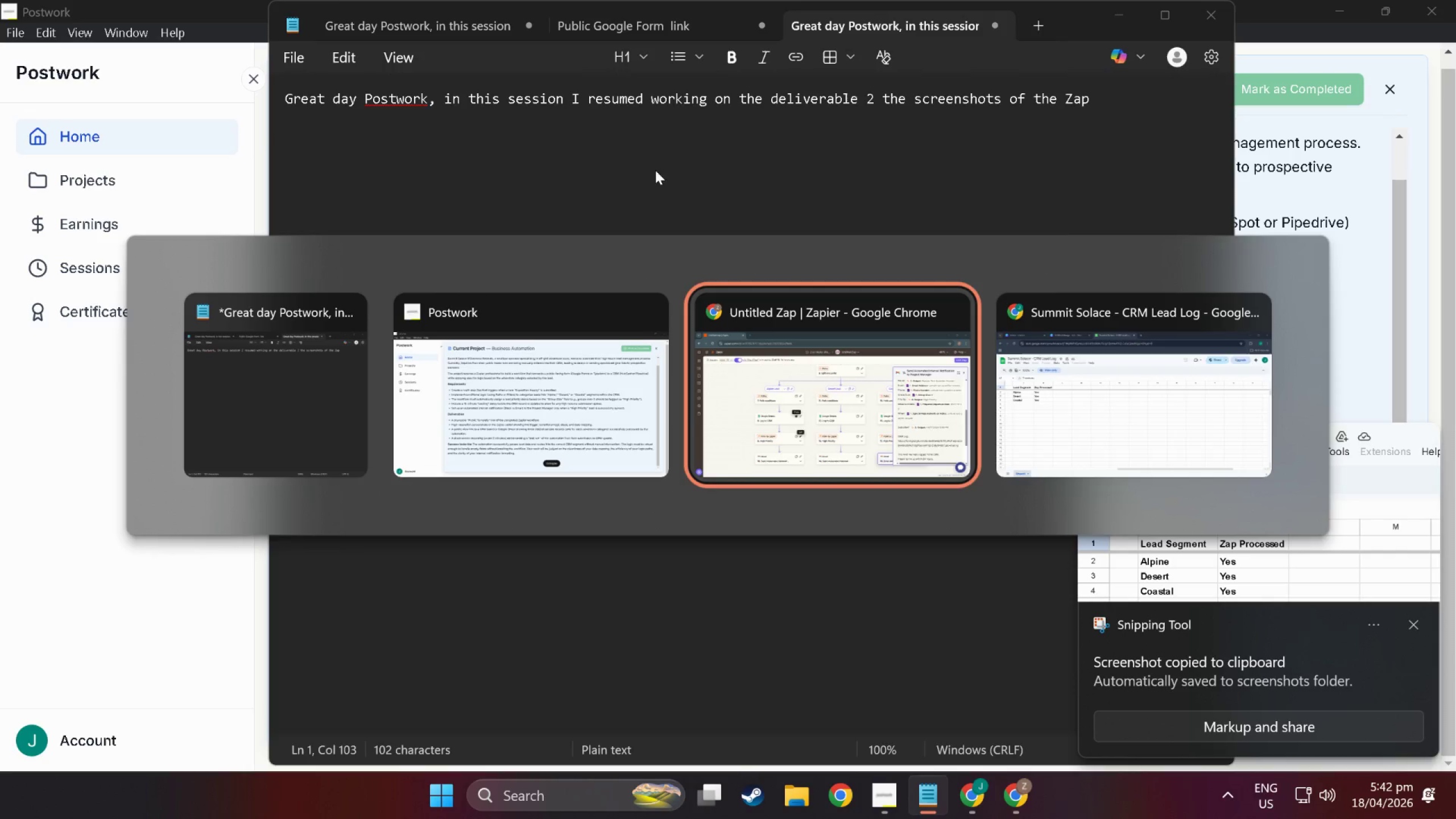 
key(Alt+Tab)
 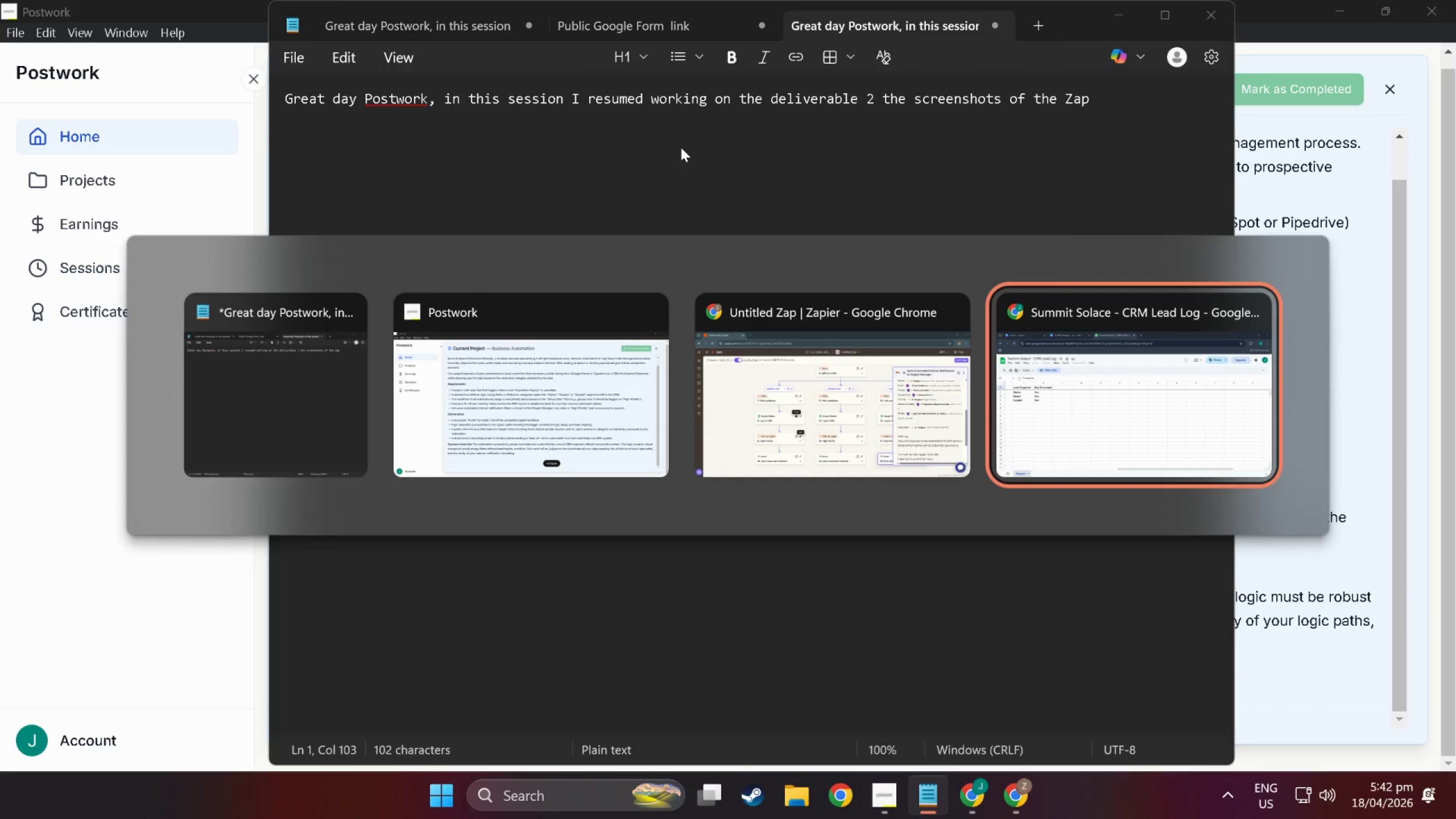 
key(Alt+Tab)
 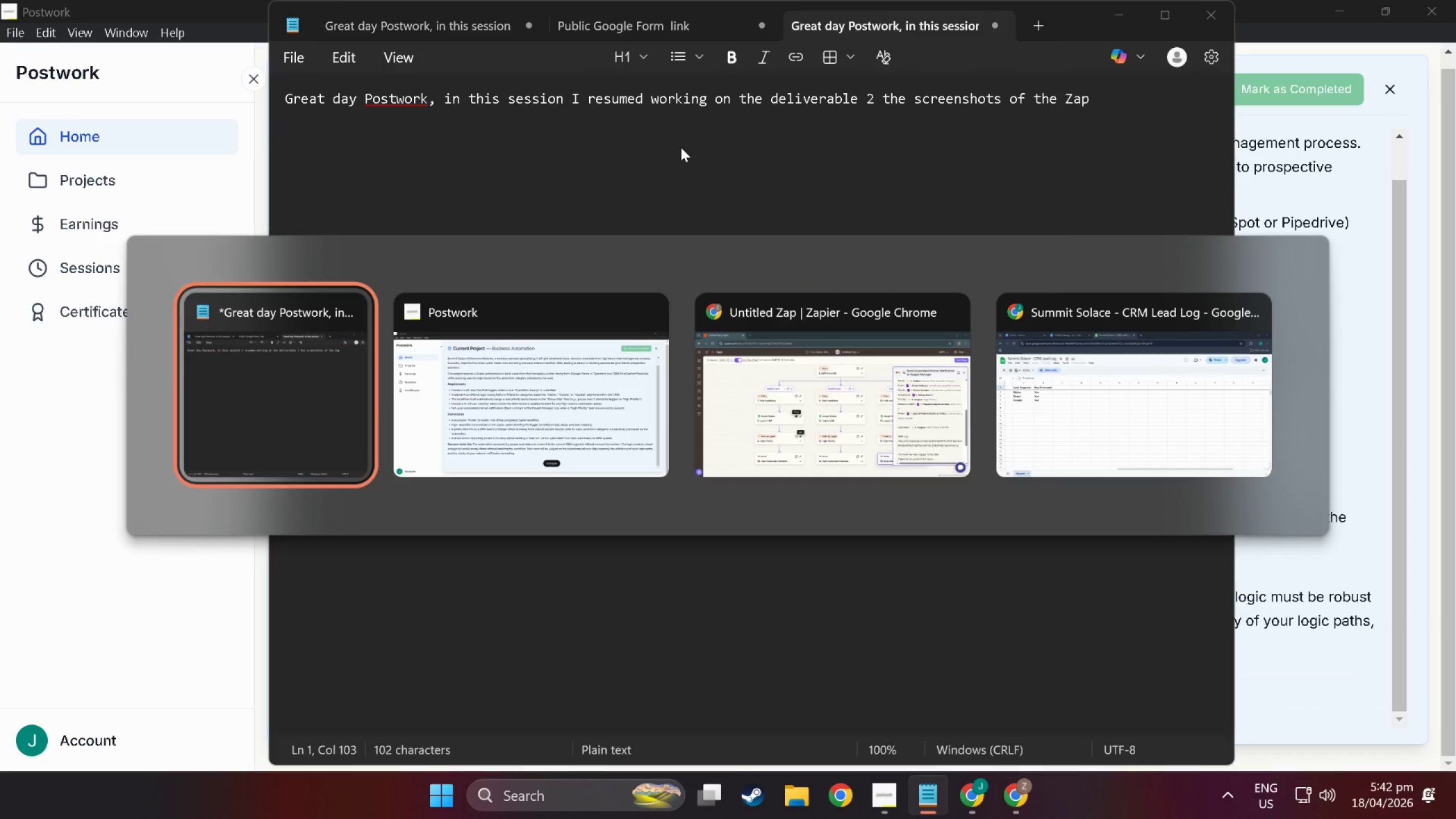 
key(Alt+Tab)
 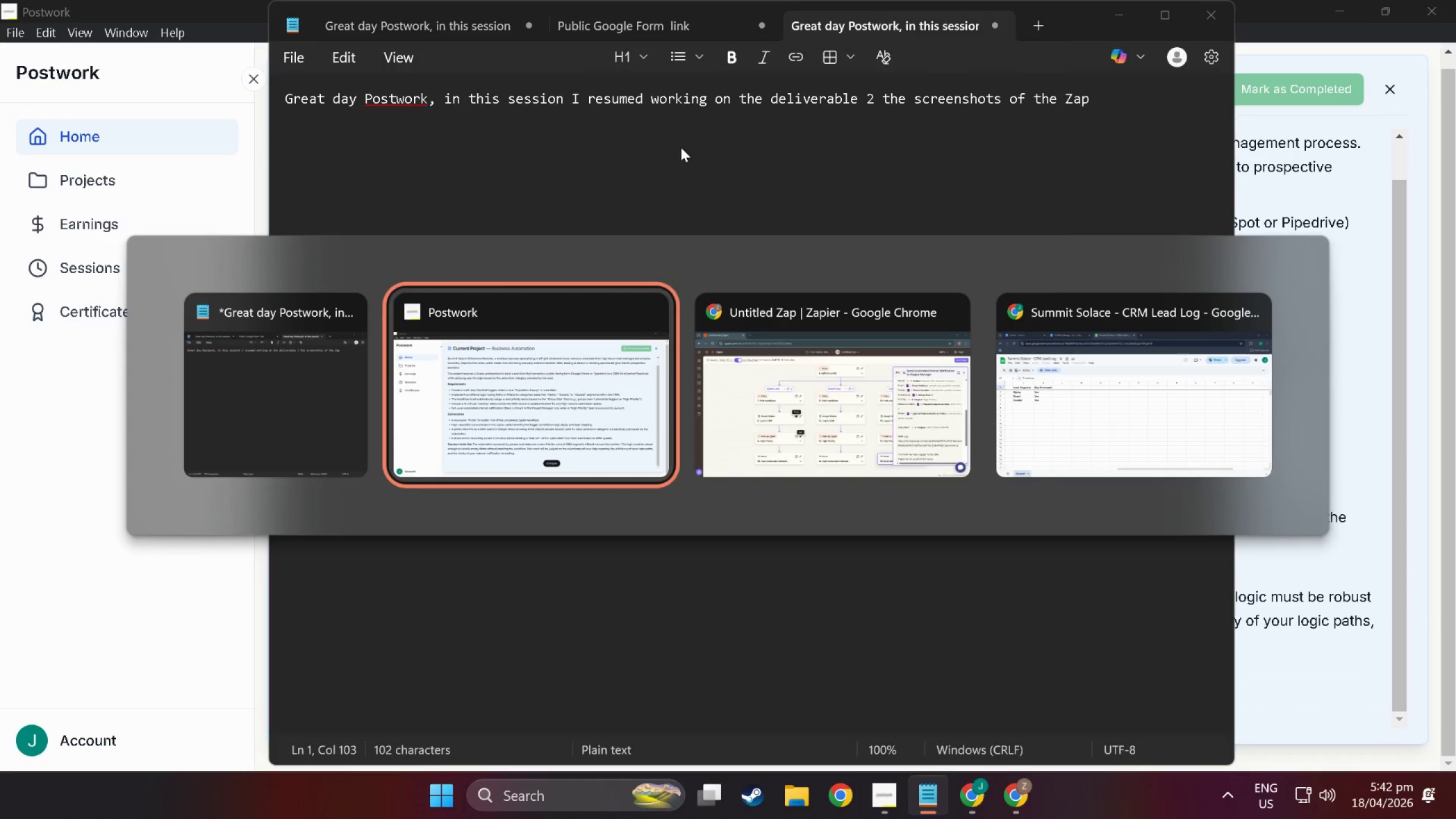 
key(Alt+Tab)
 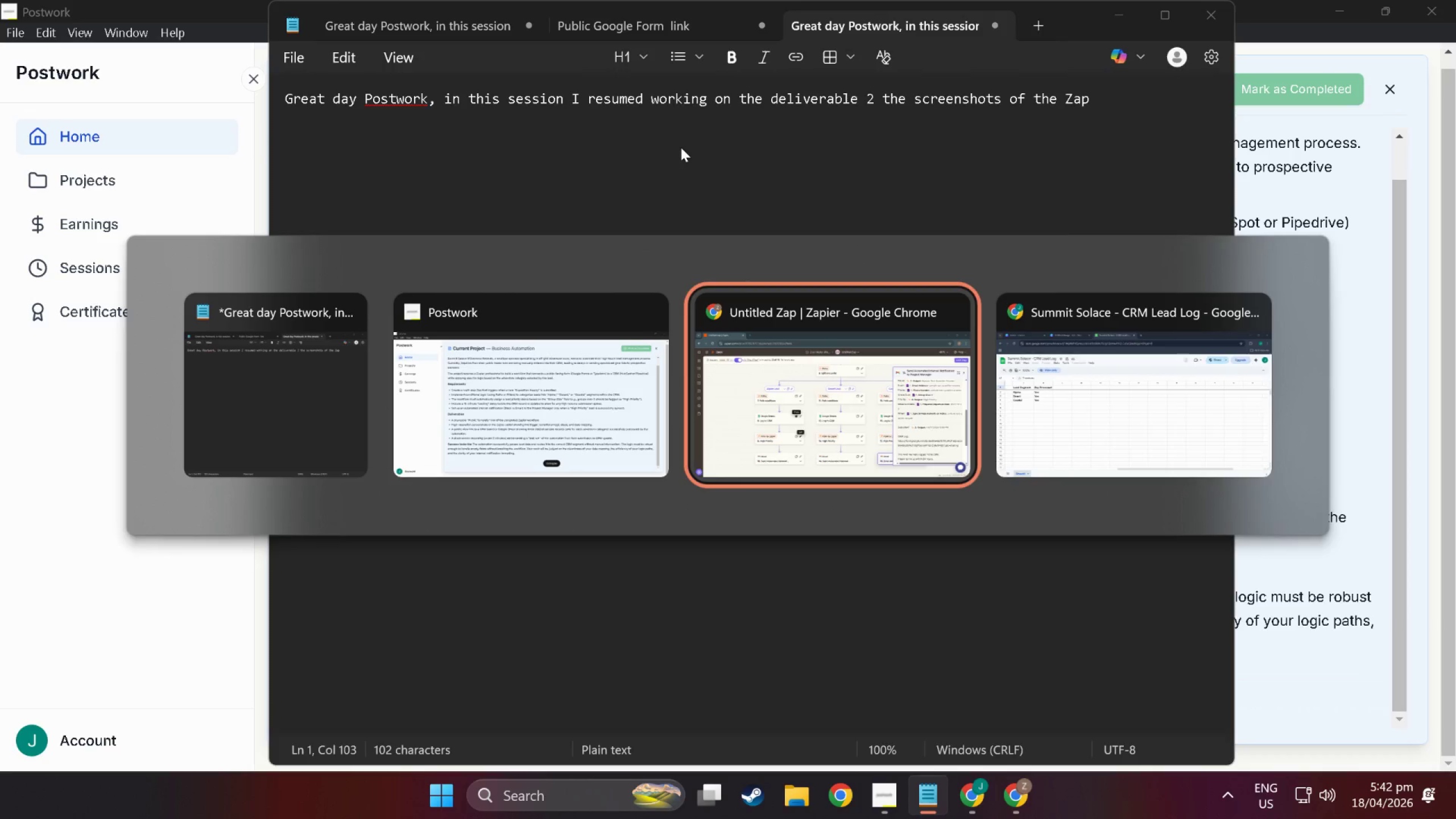 
key(Alt+Tab)
 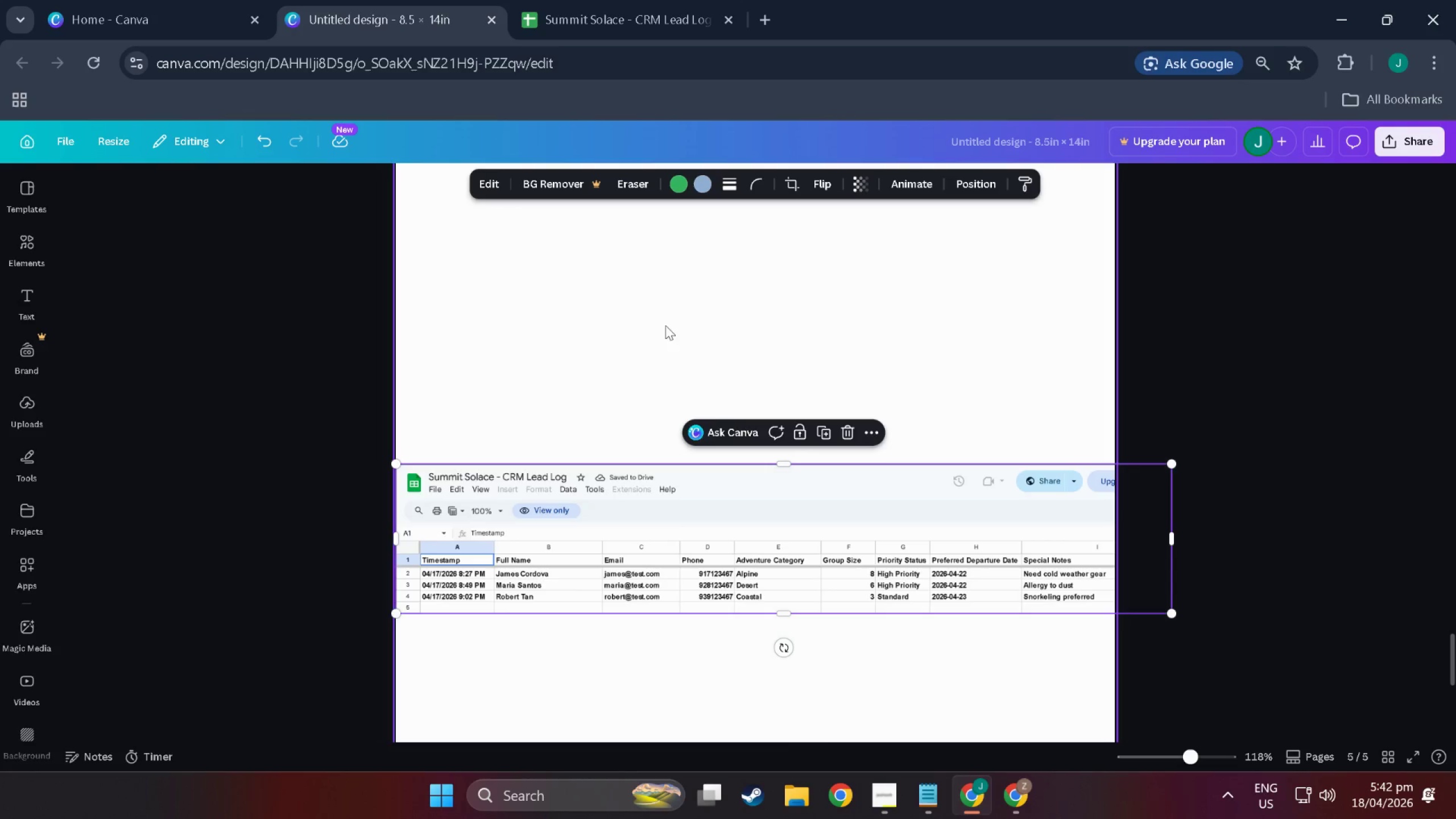 
left_click([599, 572])
 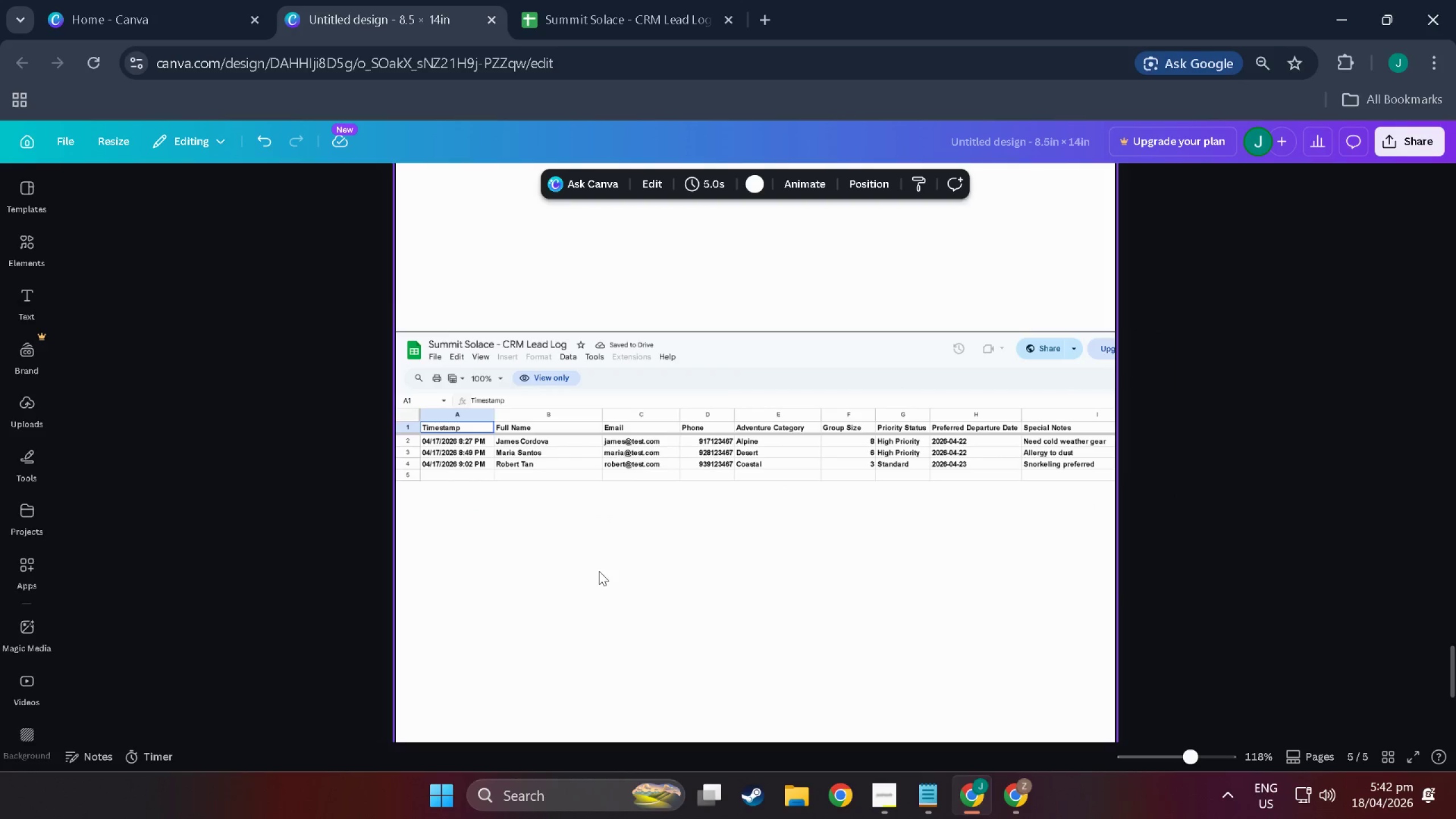 
scroll: coordinate [598, 572], scroll_direction: down, amount: 4.0
 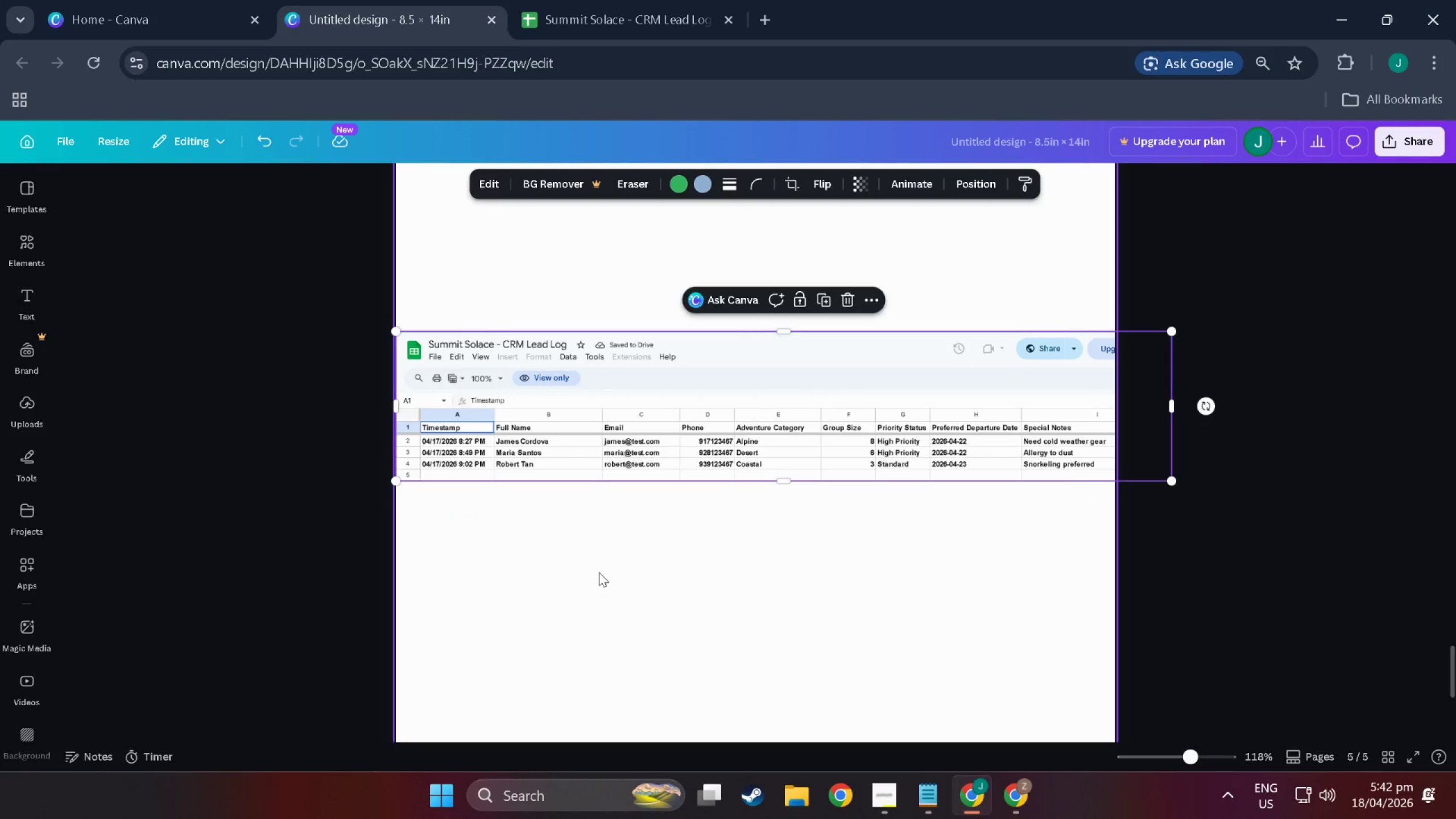 
key(Control+V)
 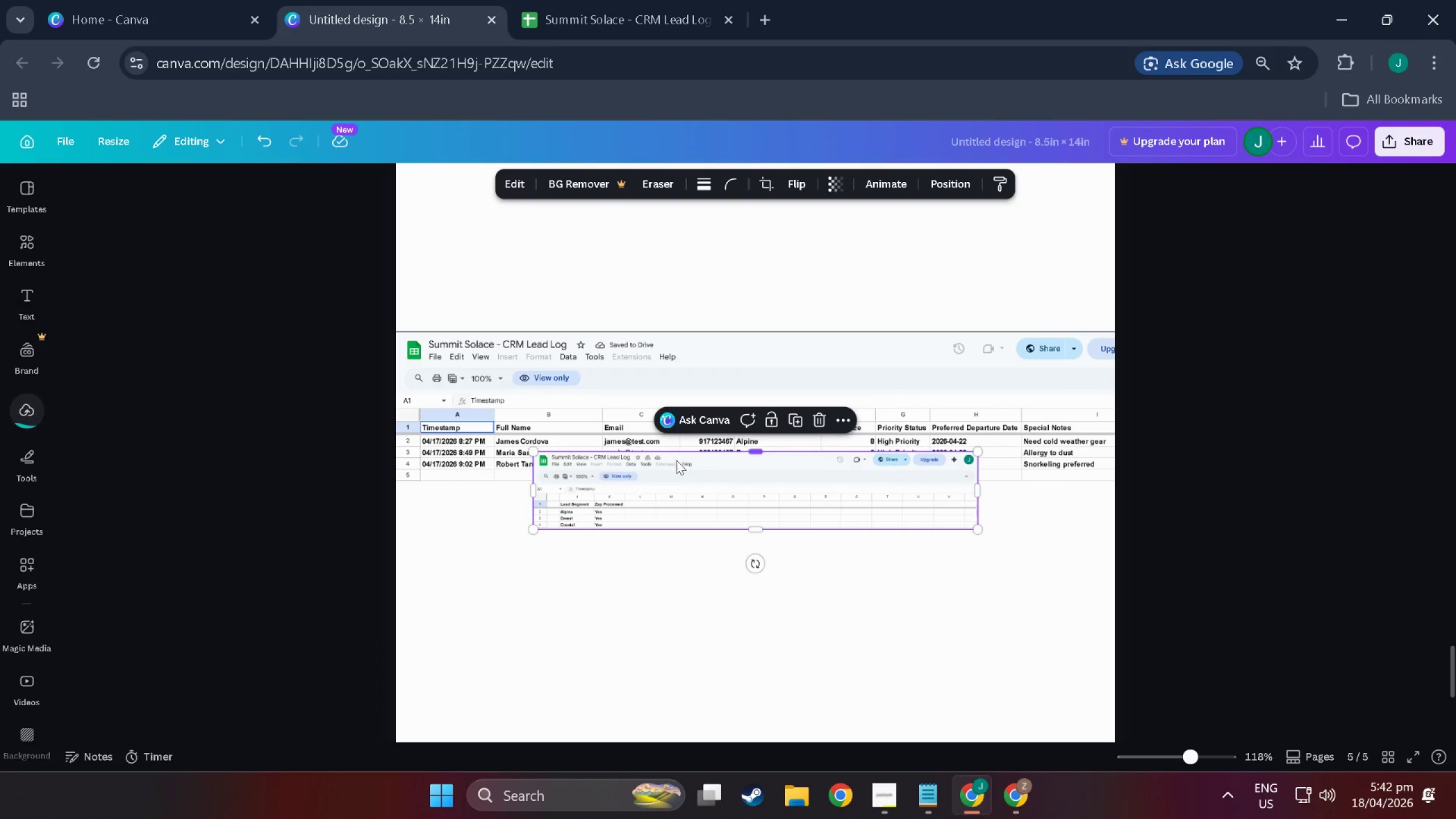 
left_click_drag(start_coordinate=[679, 503], to_coordinate=[537, 531])
 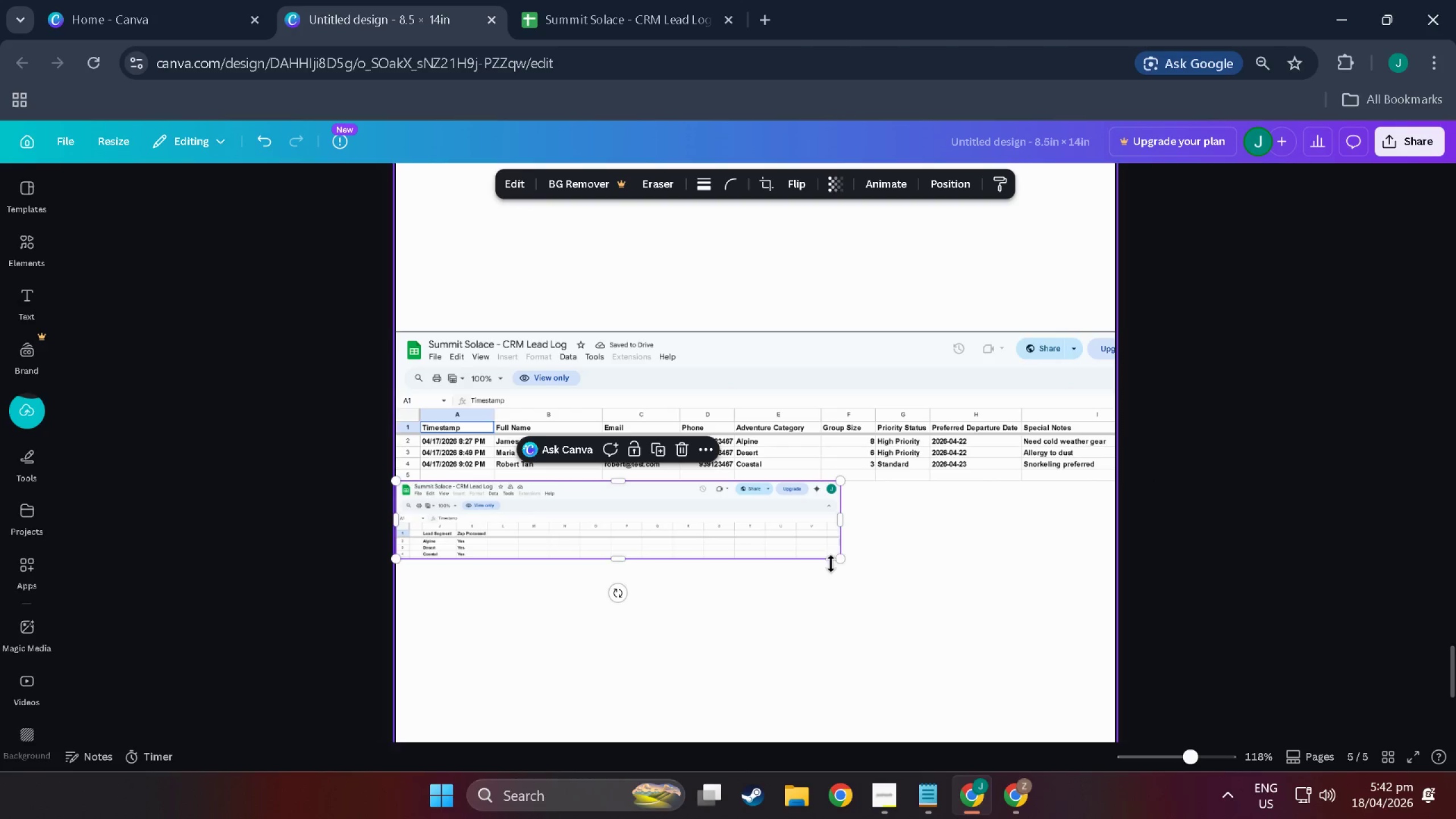 
left_click_drag(start_coordinate=[838, 558], to_coordinate=[1298, 756])
 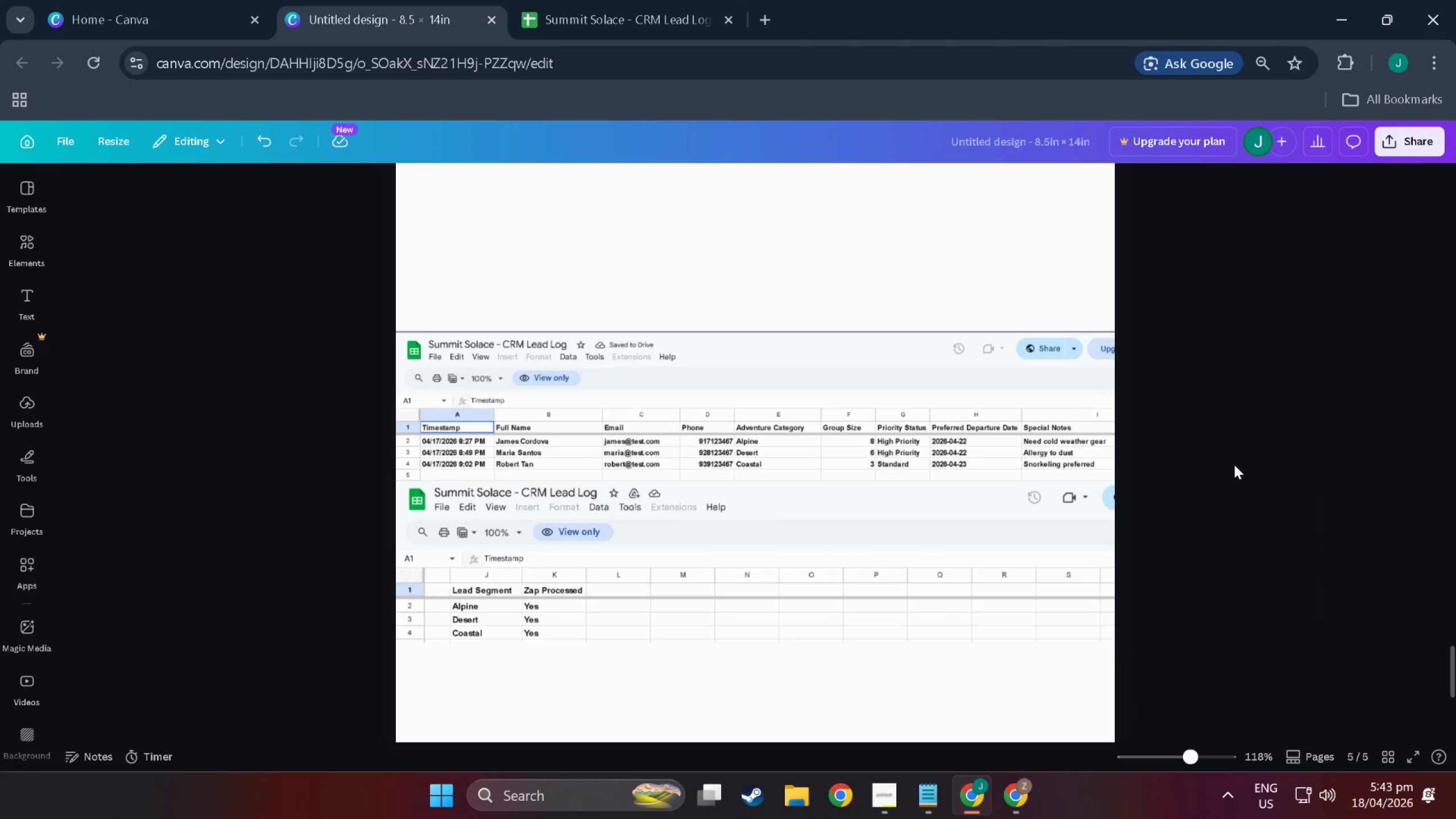 
scroll: coordinate [991, 532], scroll_direction: up, amount: 7.0
 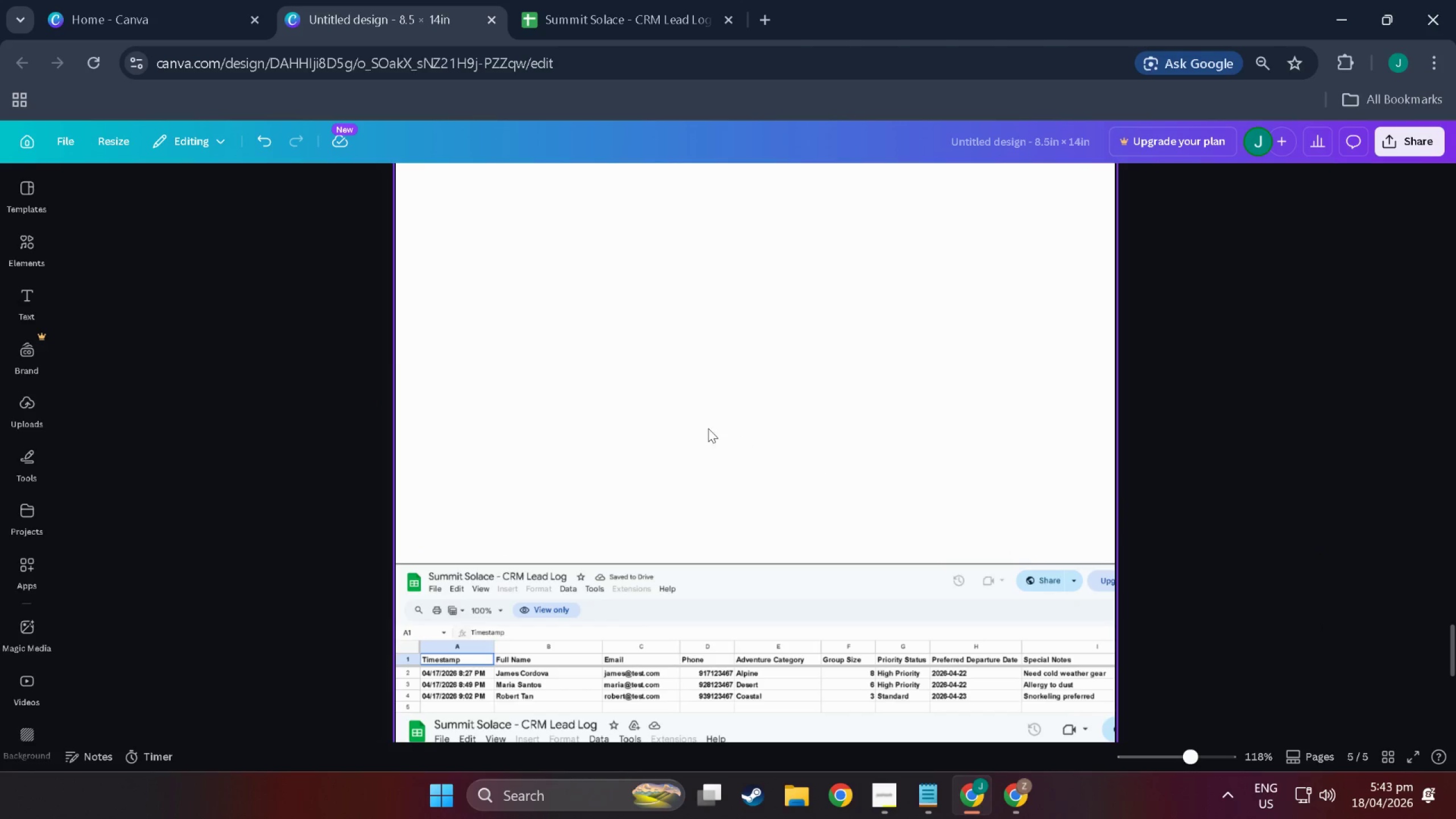 
left_click([1194, 375])
 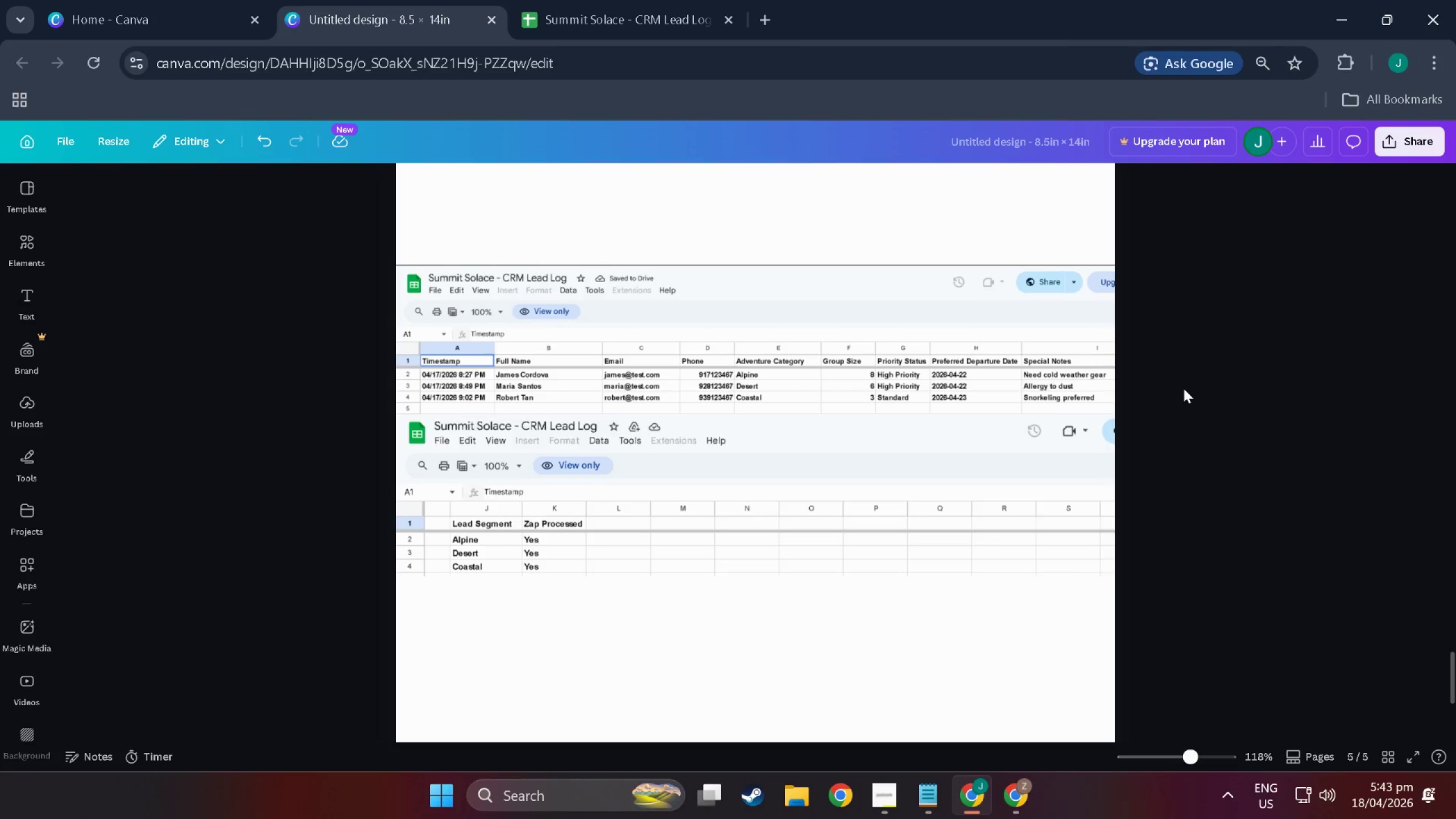 
scroll: coordinate [485, 454], scroll_direction: down, amount: 24.0
 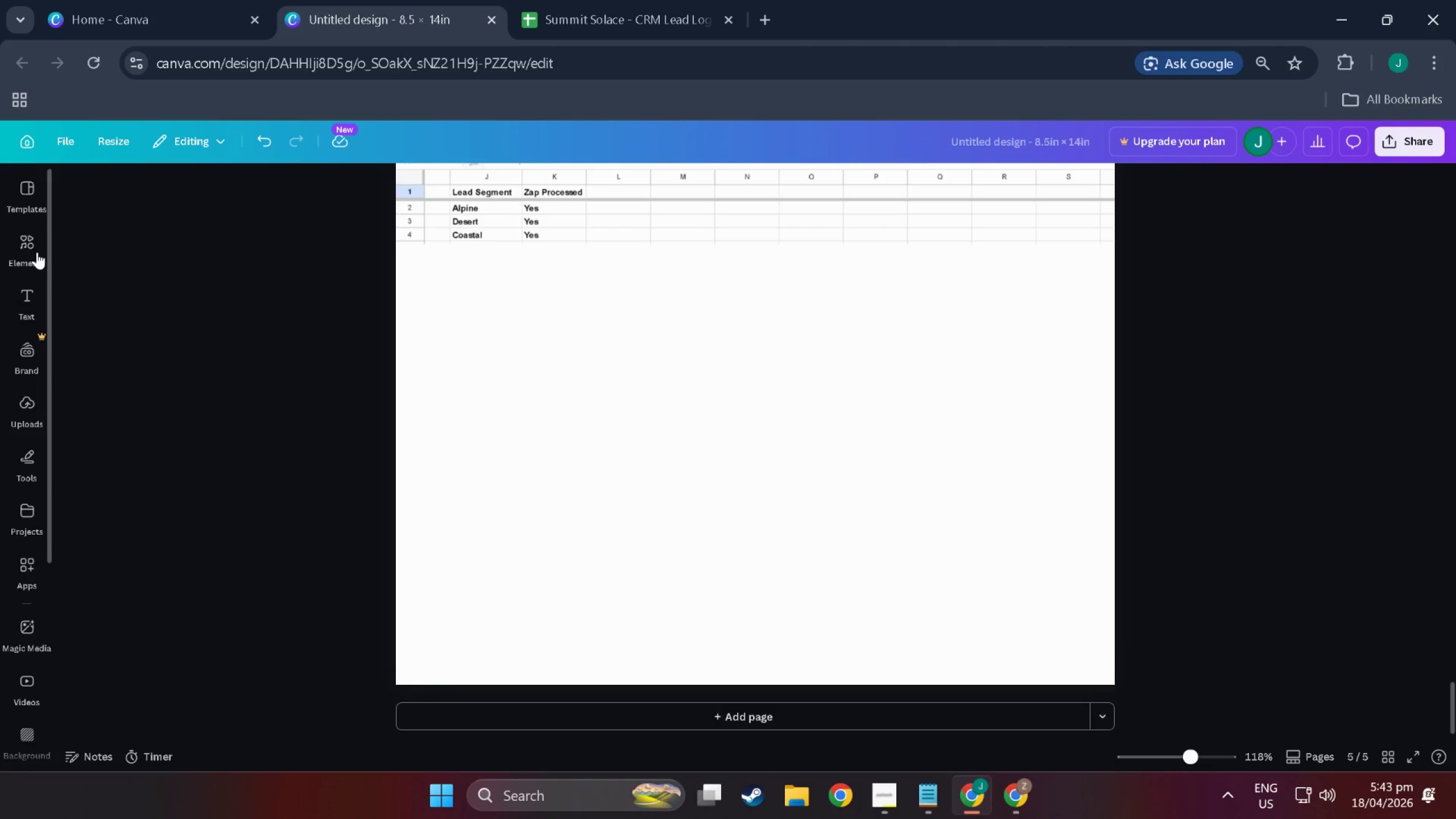 
mouse_move([44, 250])
 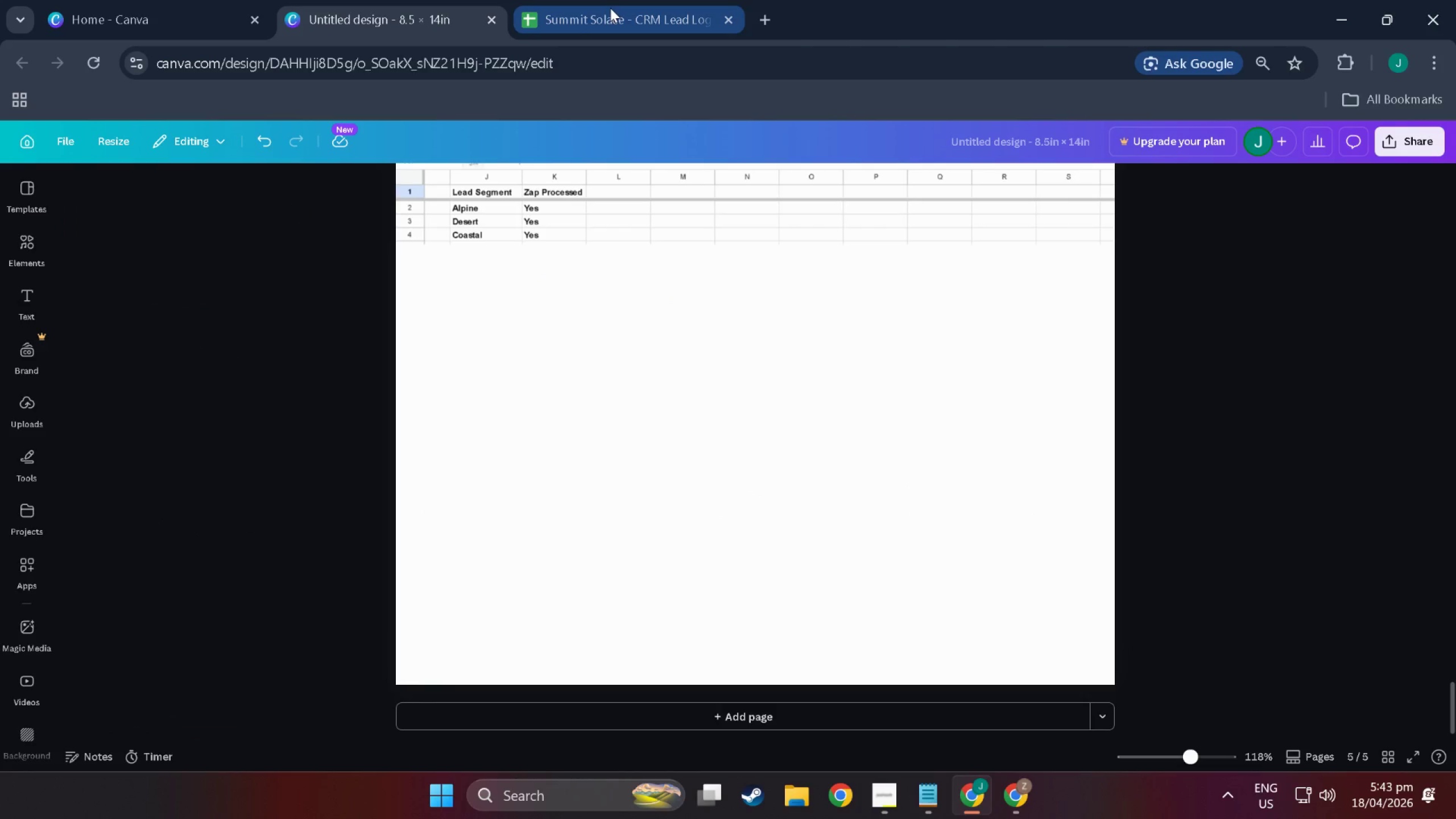 
left_click([610, 8])
 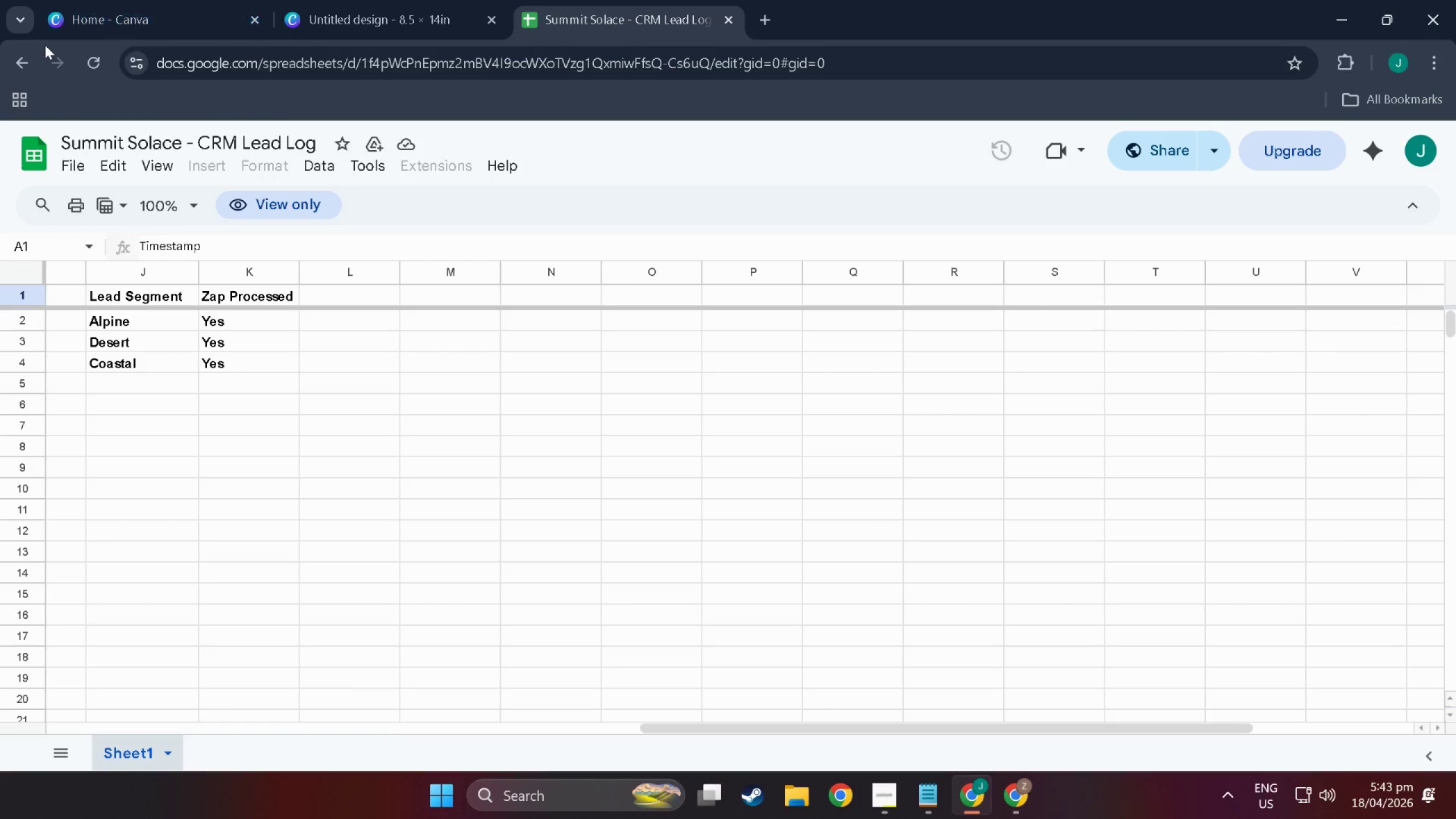 
left_click([30, 56])
 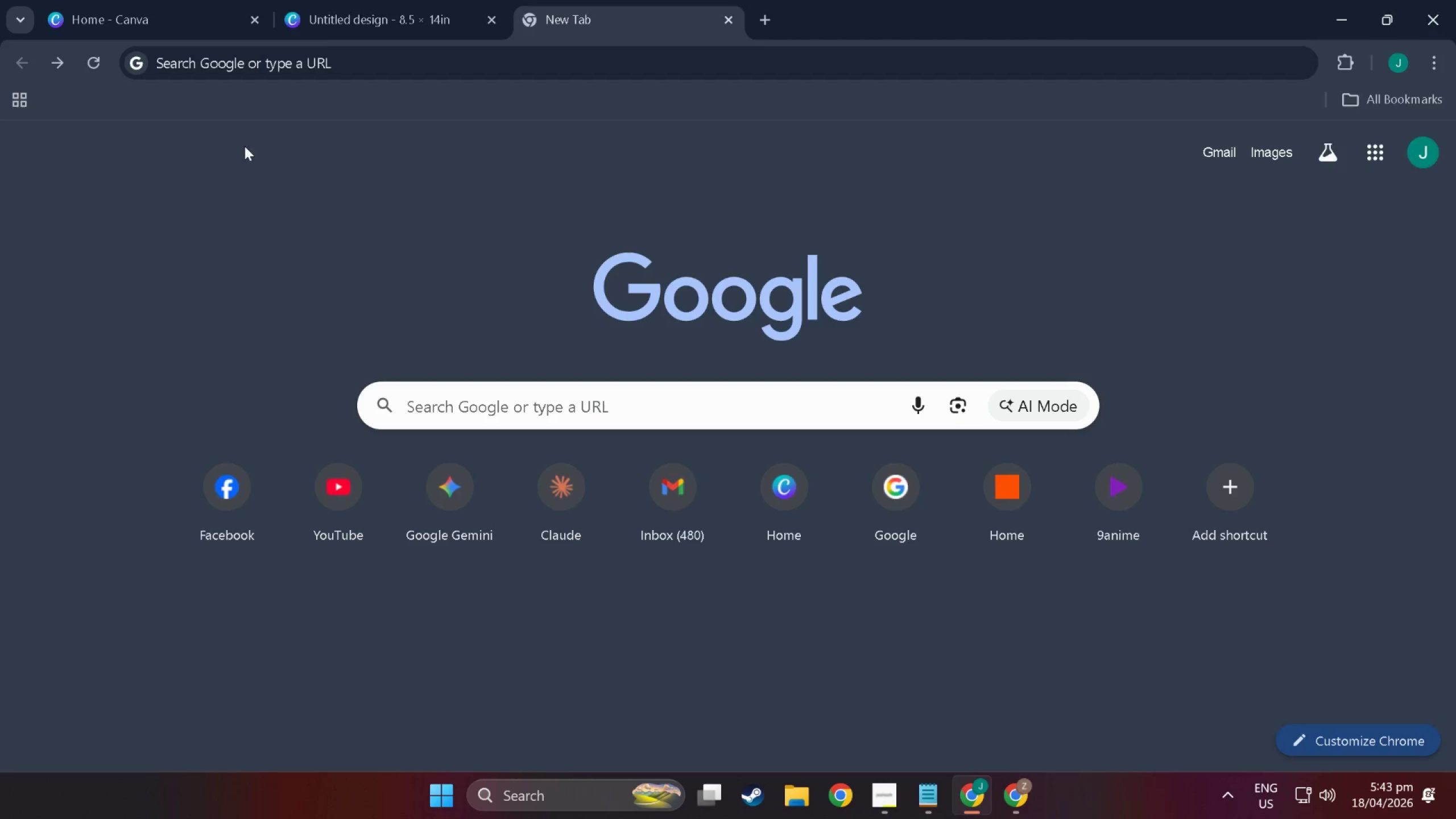 
wait(11.93)
 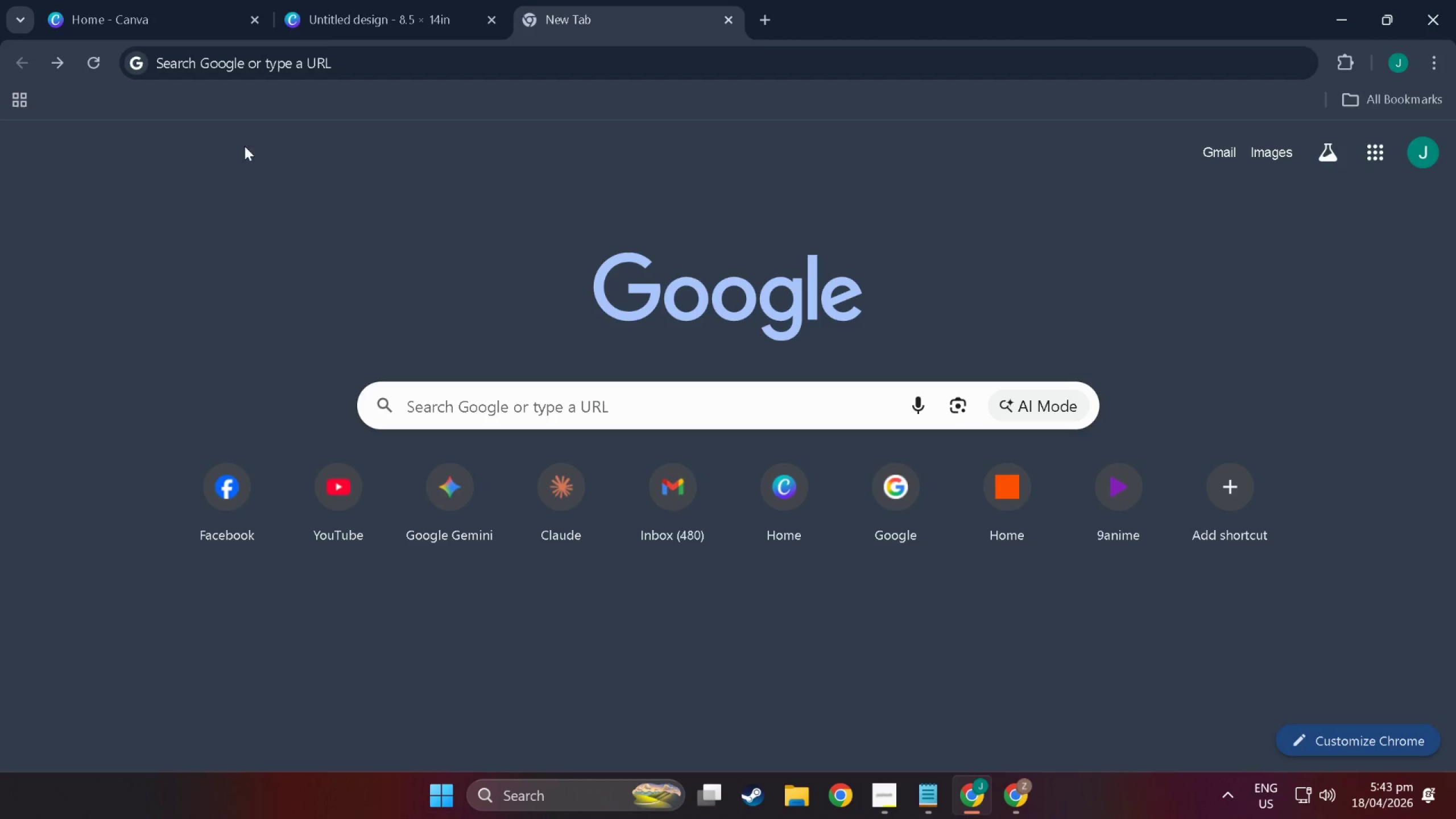 
left_click([57, 59])
 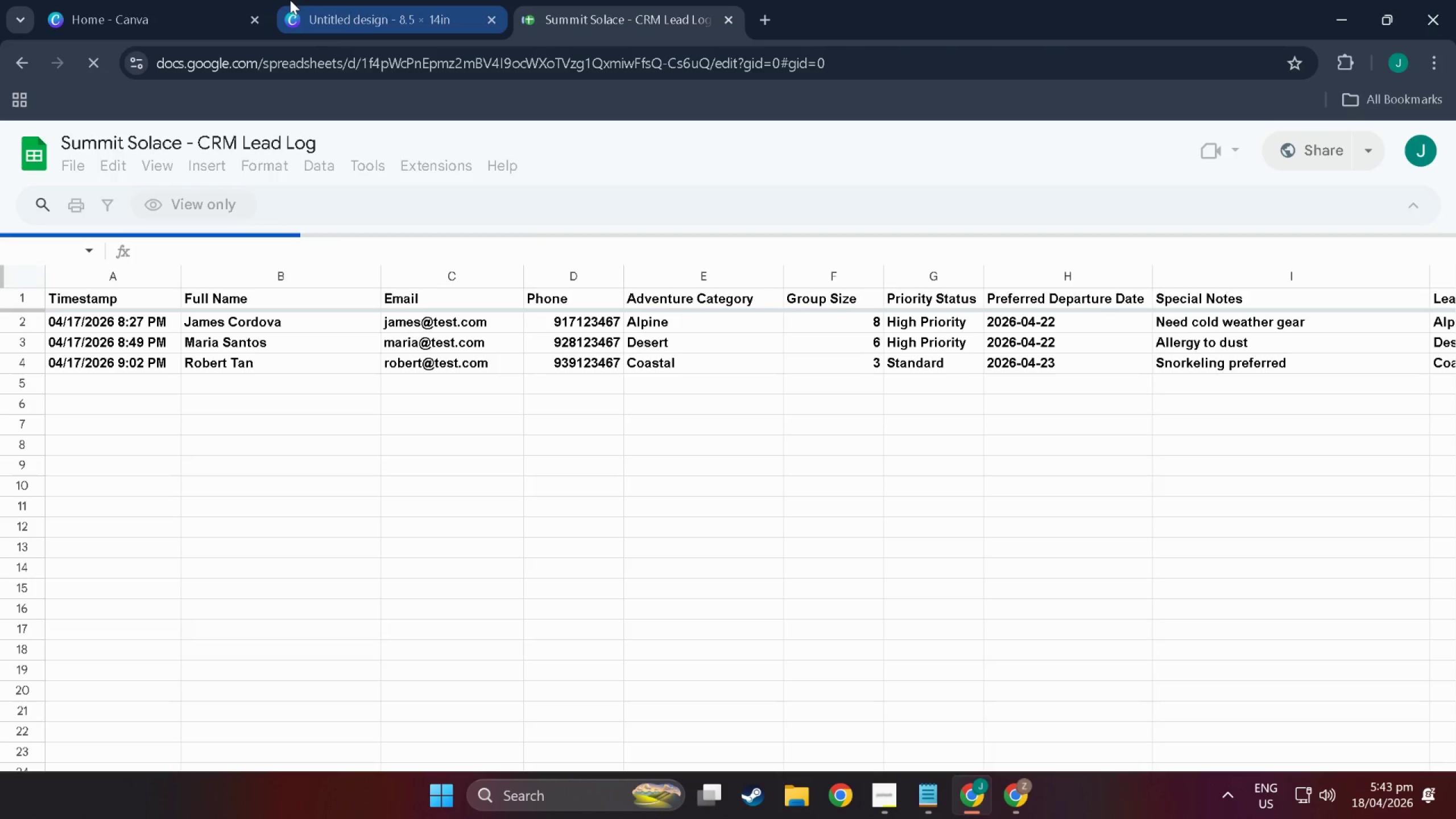 
mouse_move([356, 11])